 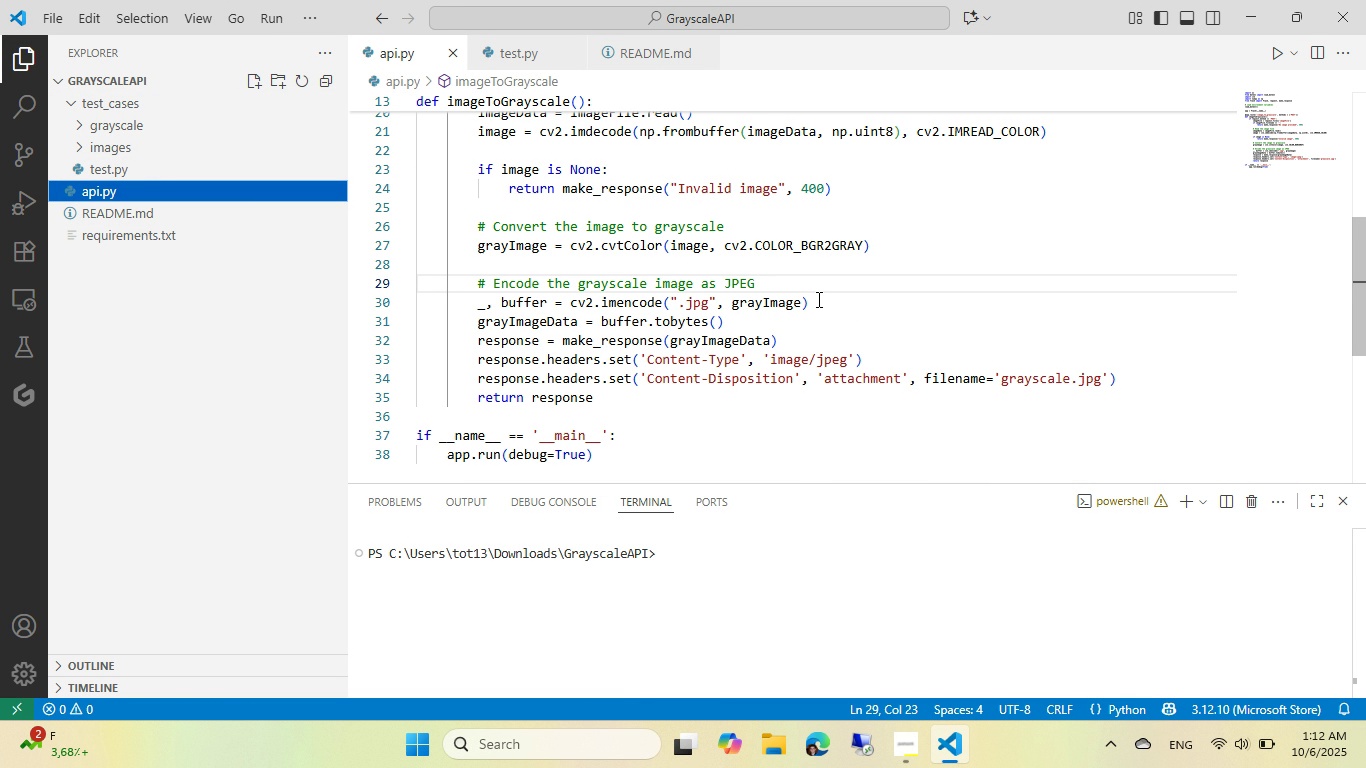 
scroll: coordinate [731, 292], scroll_direction: up, amount: 8.0
 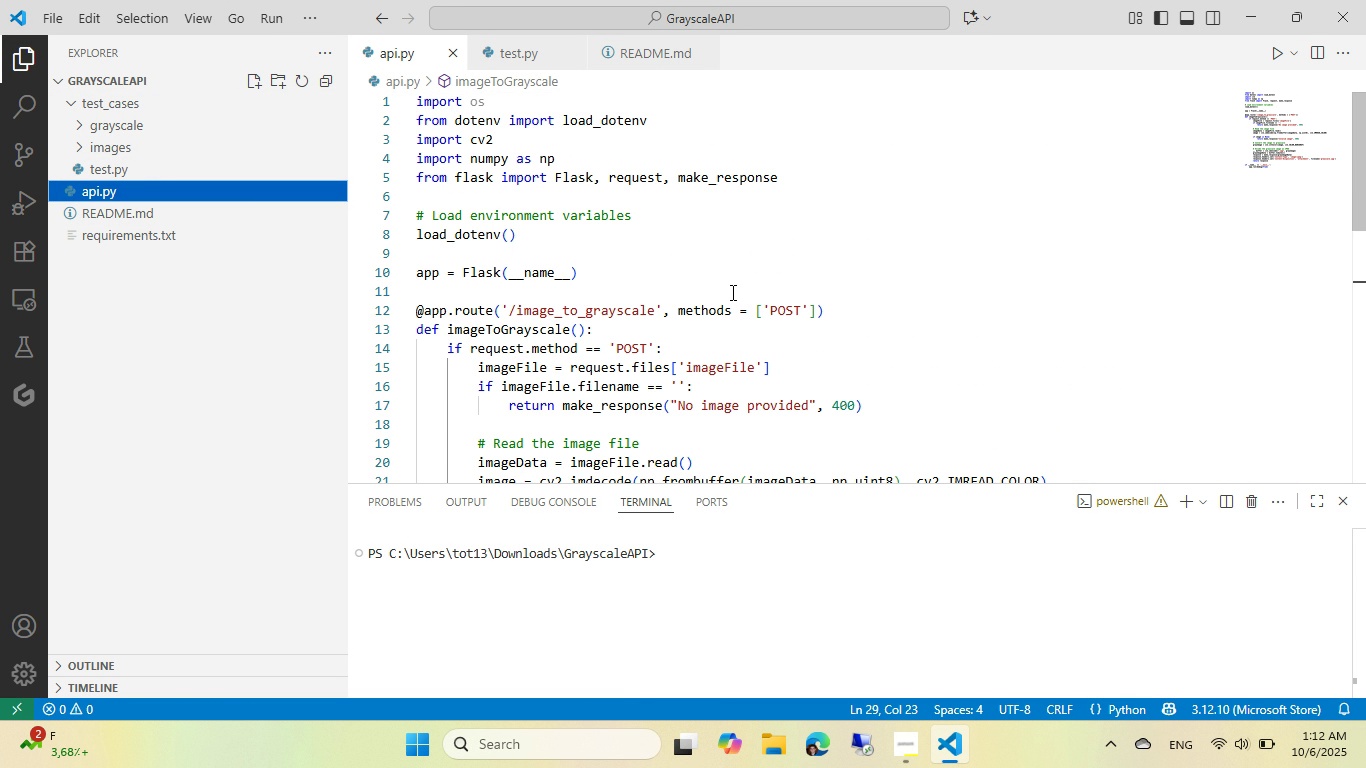 
wait(6.21)
 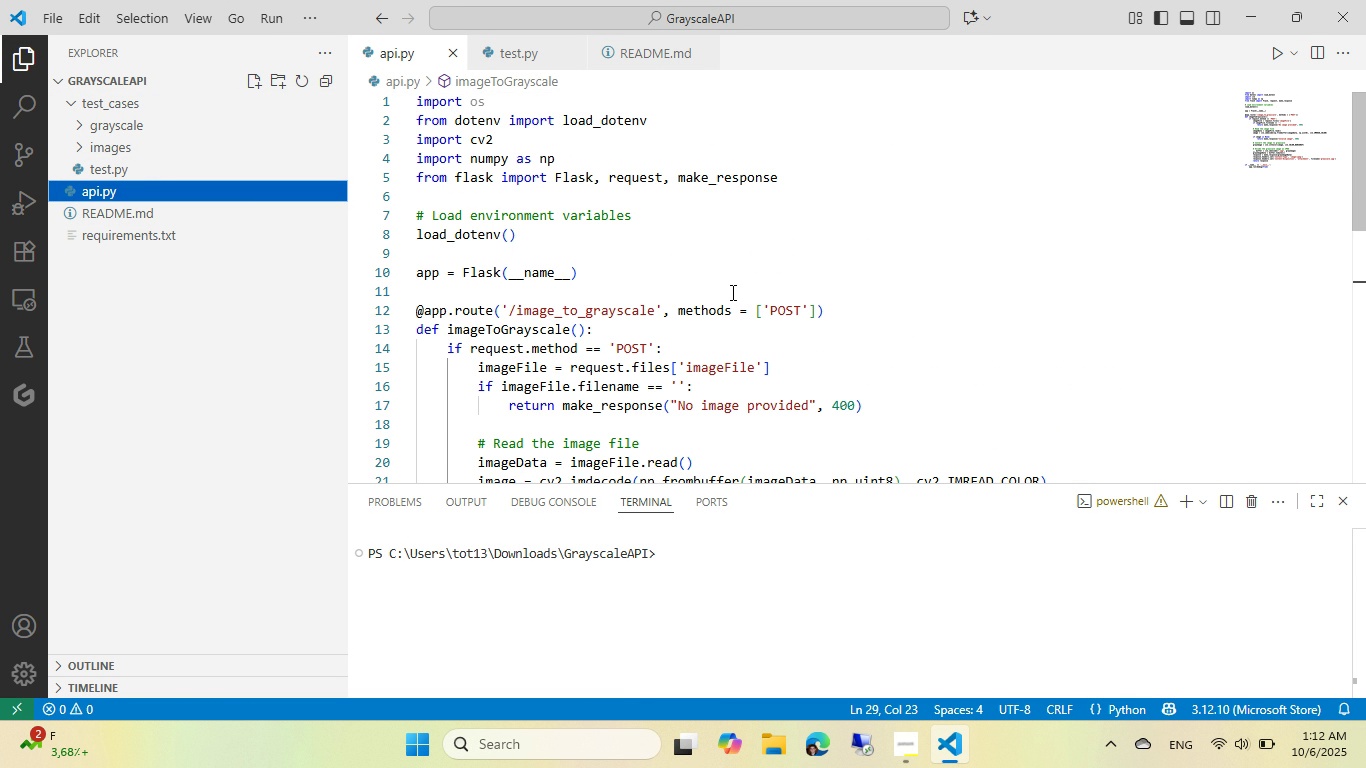 
scroll: coordinate [698, 275], scroll_direction: down, amount: 3.0
 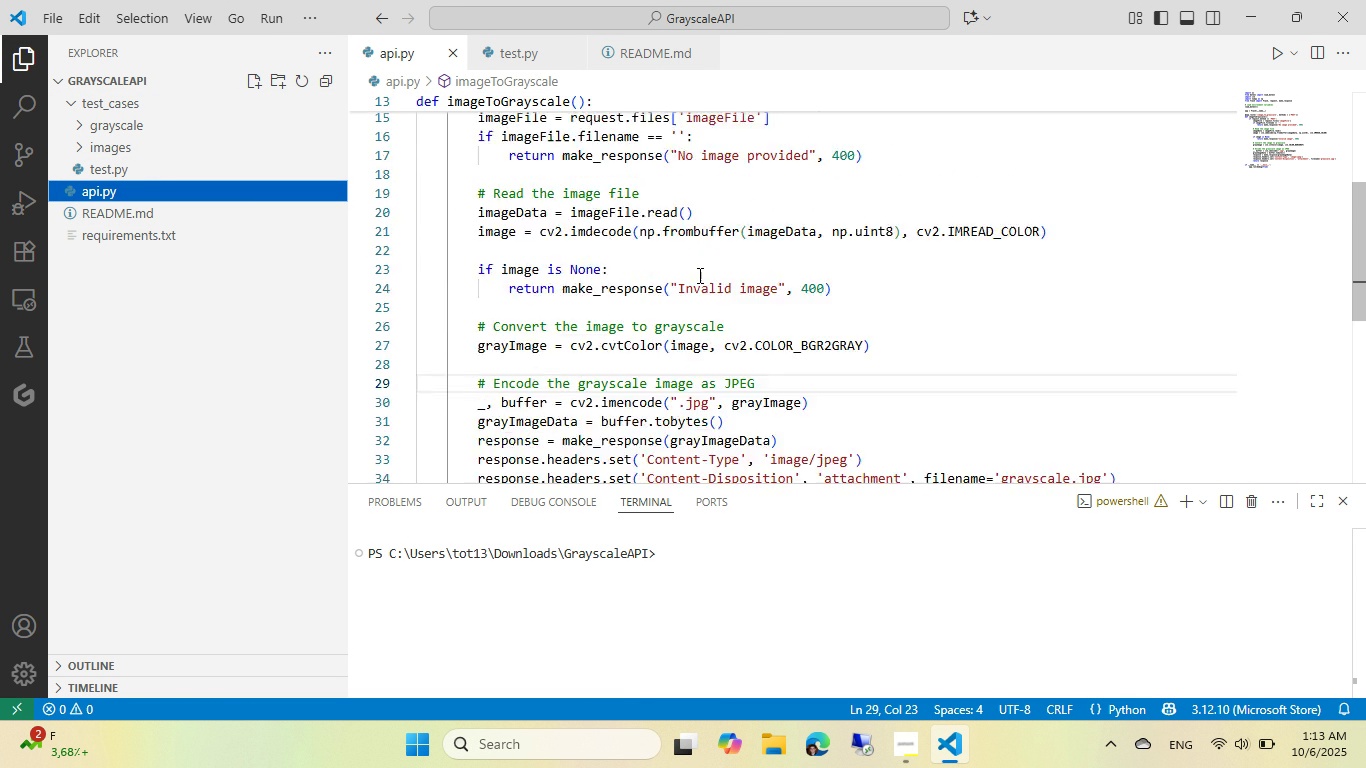 
scroll: coordinate [698, 275], scroll_direction: up, amount: 2.0
 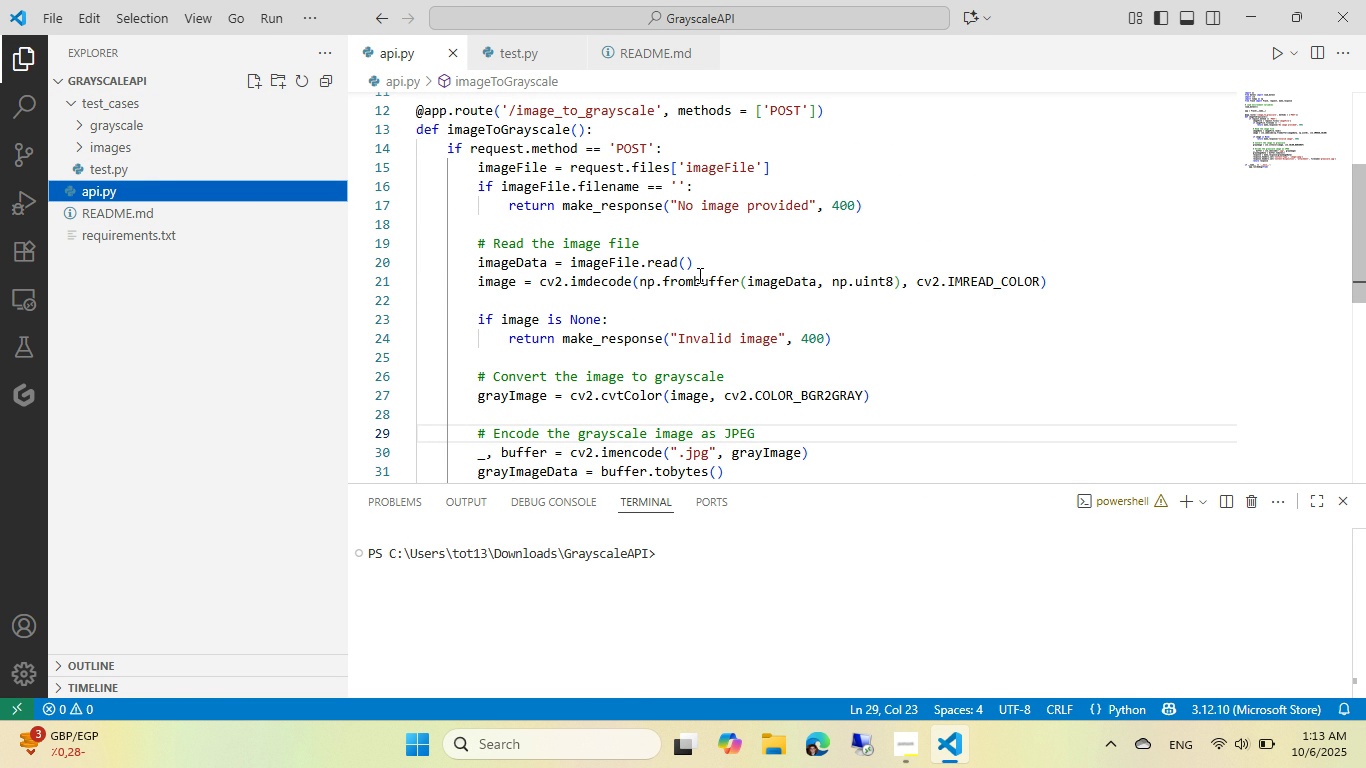 
wait(10.32)
 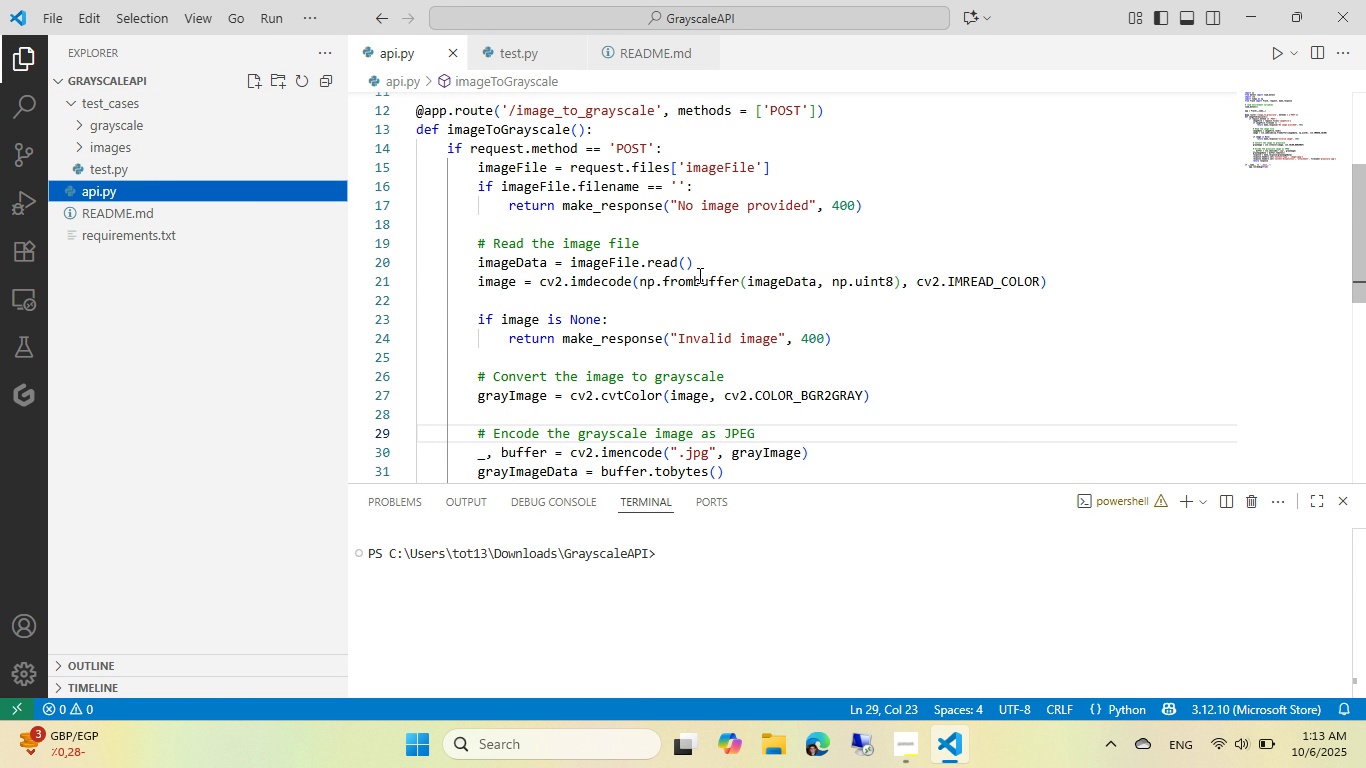 
scroll: coordinate [698, 275], scroll_direction: down, amount: 3.0
 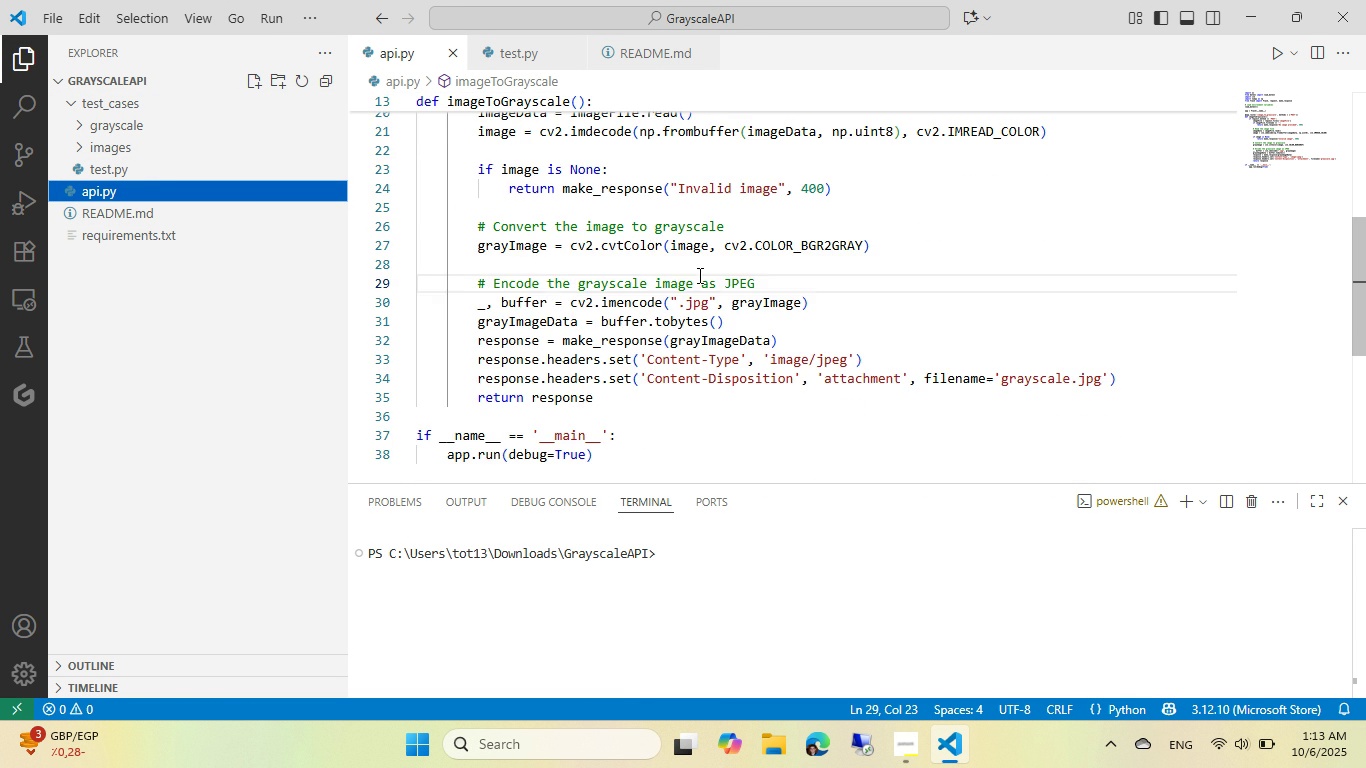 
scroll: coordinate [698, 275], scroll_direction: up, amount: 5.0